 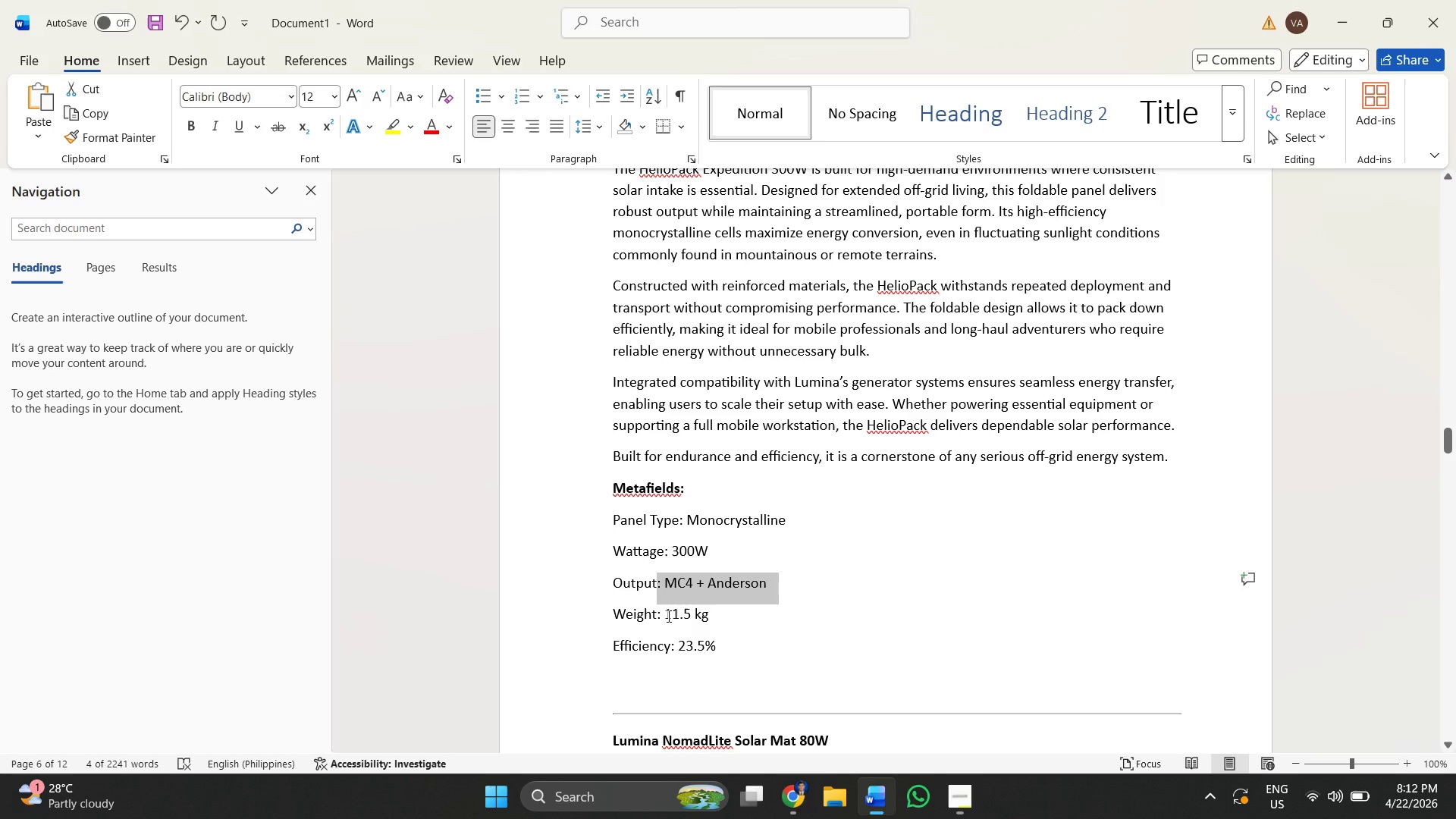 
left_click_drag(start_coordinate=[665, 611], to_coordinate=[708, 616])
 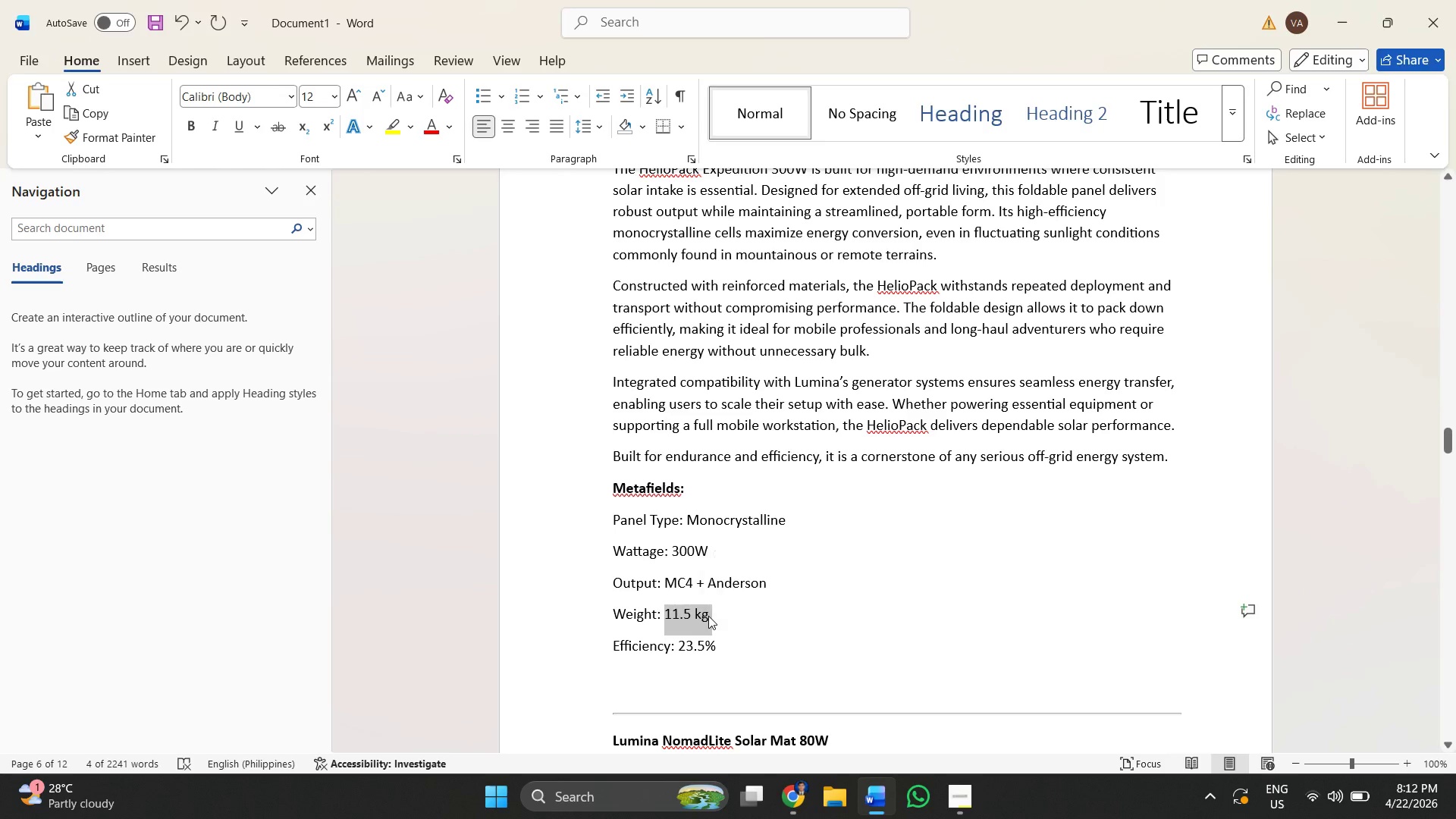 
key(Control+C)
 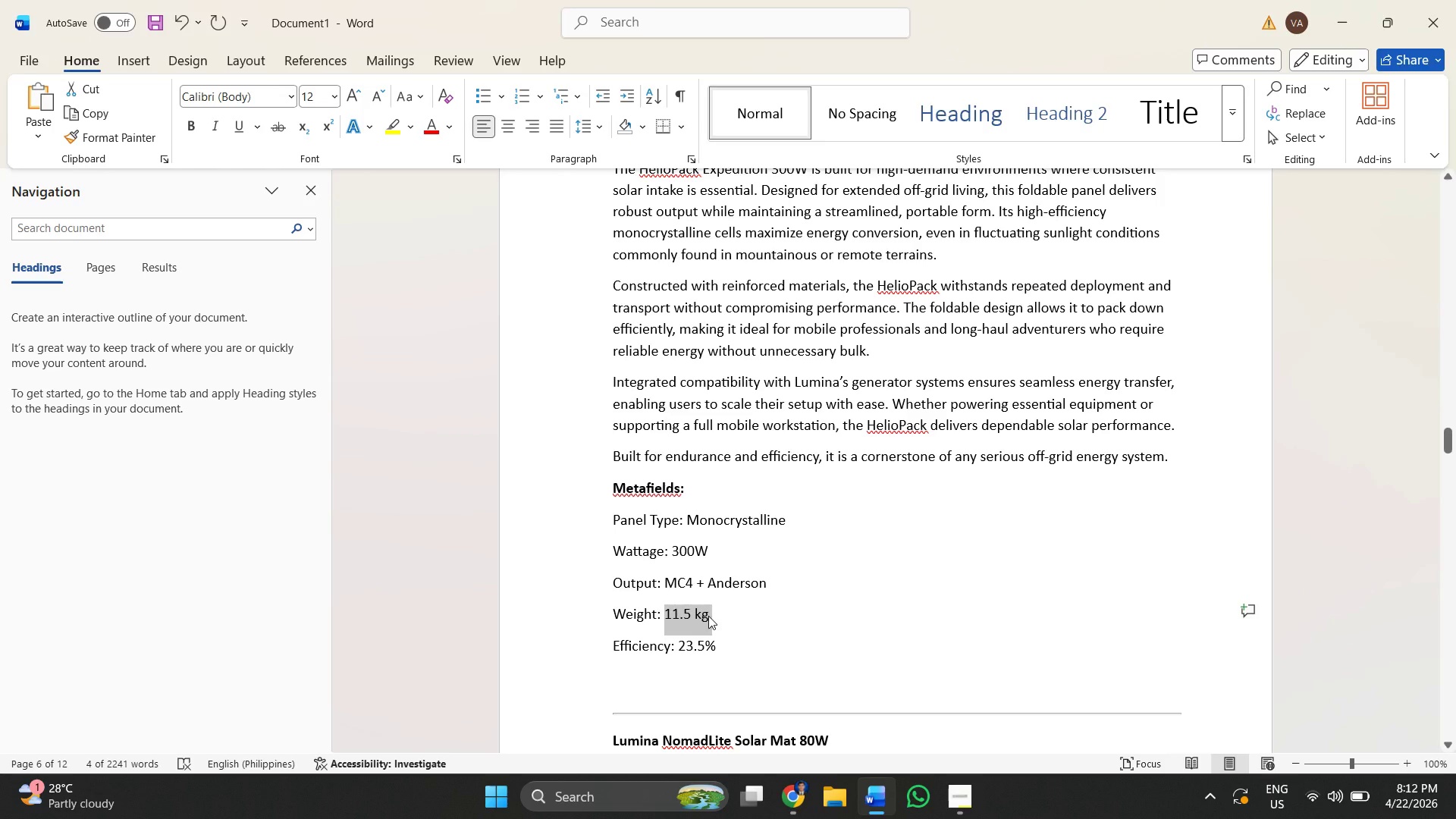 
key(Alt+AltLeft)
 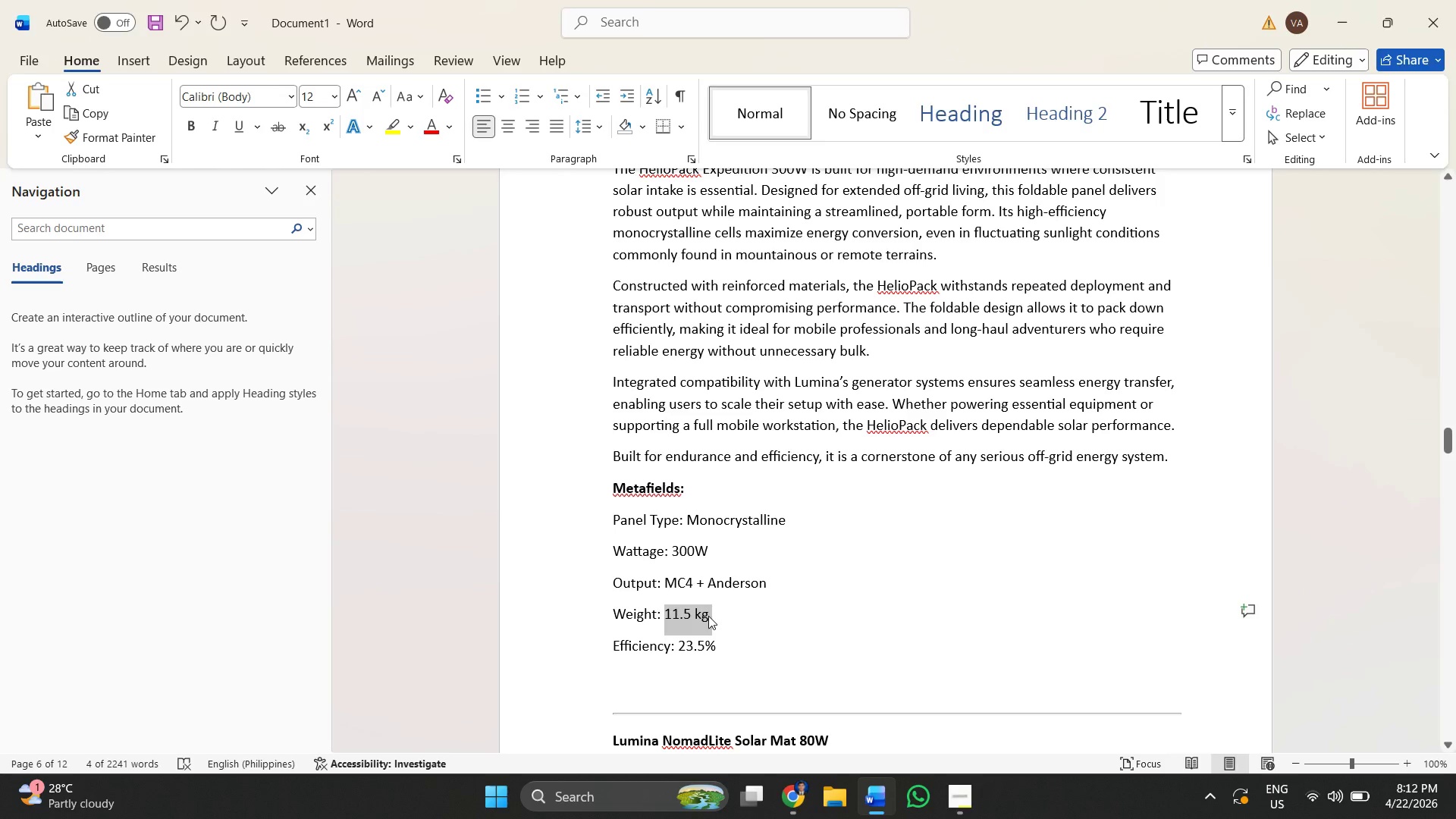 
key(Alt+Tab)